 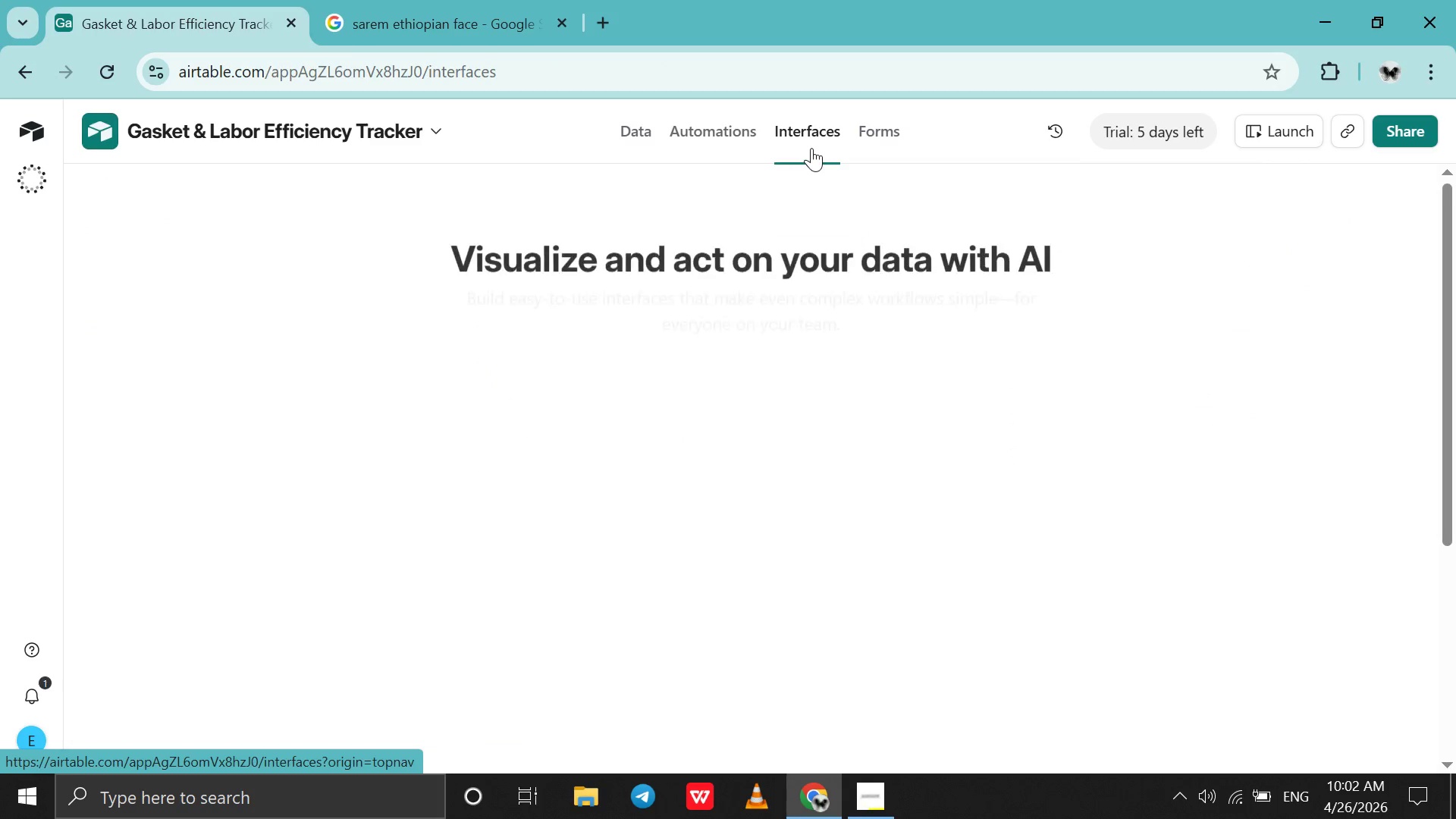 
left_click([802, 397])
 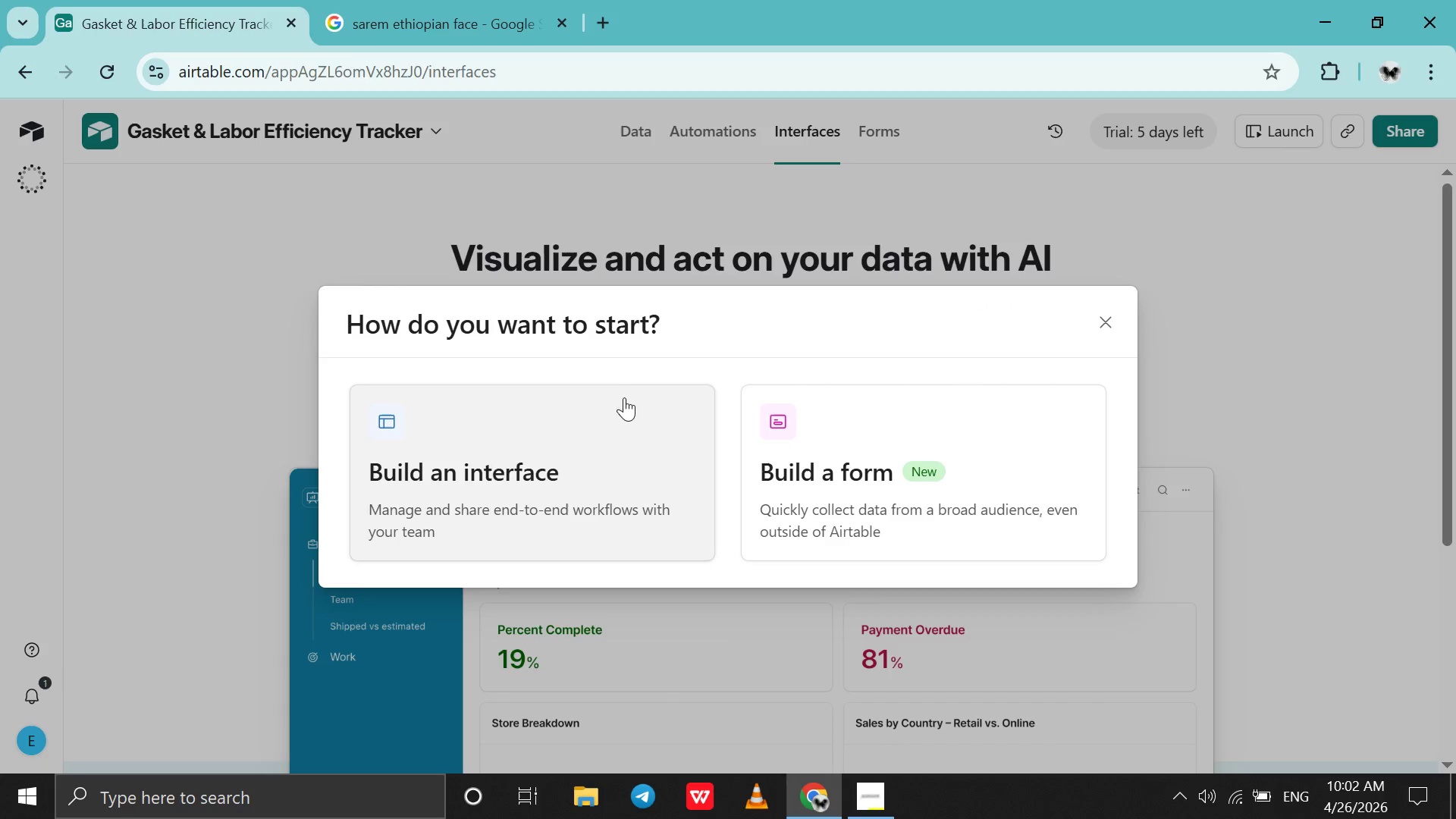 
left_click([614, 416])
 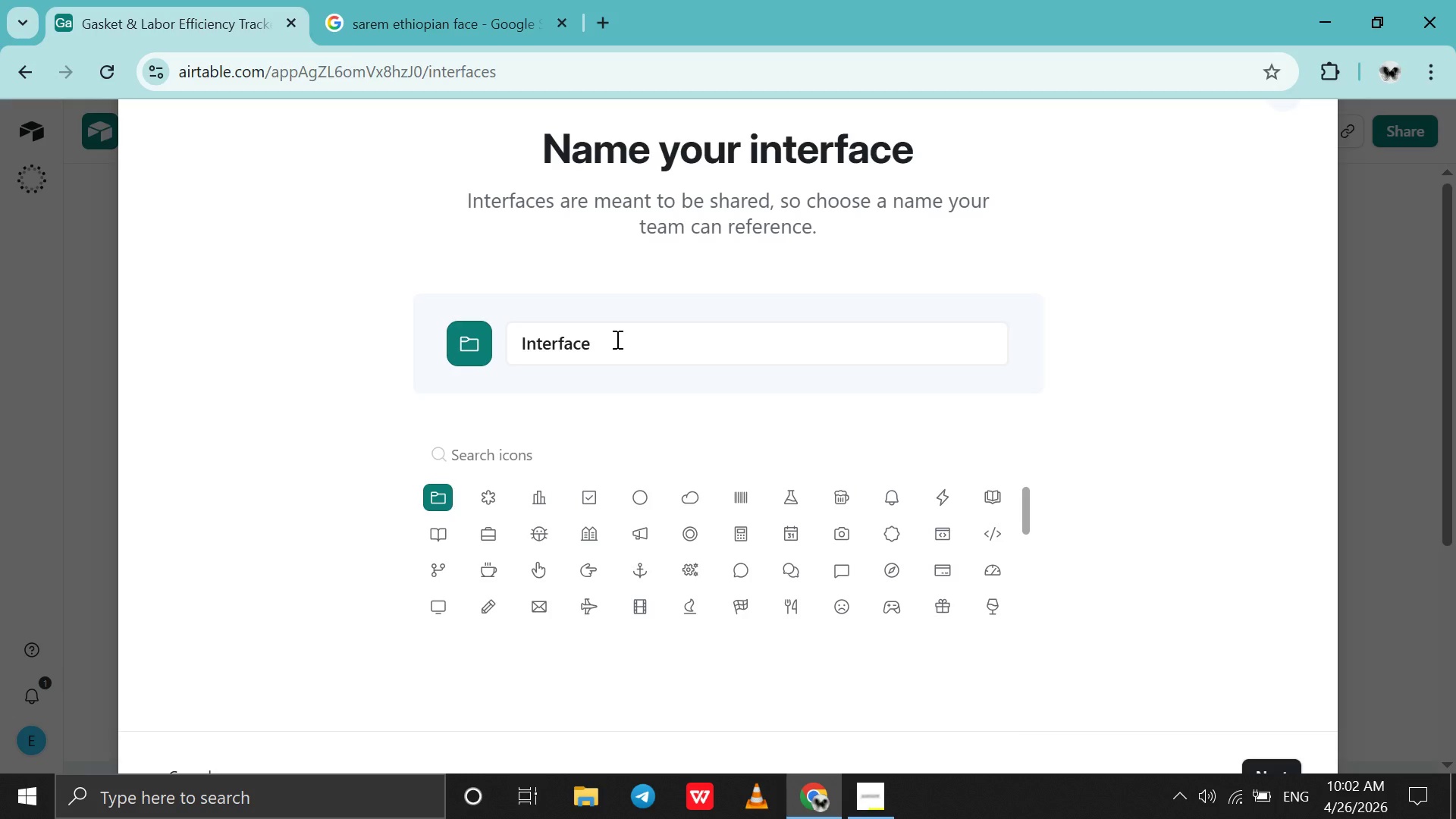 
double_click([616, 339])
 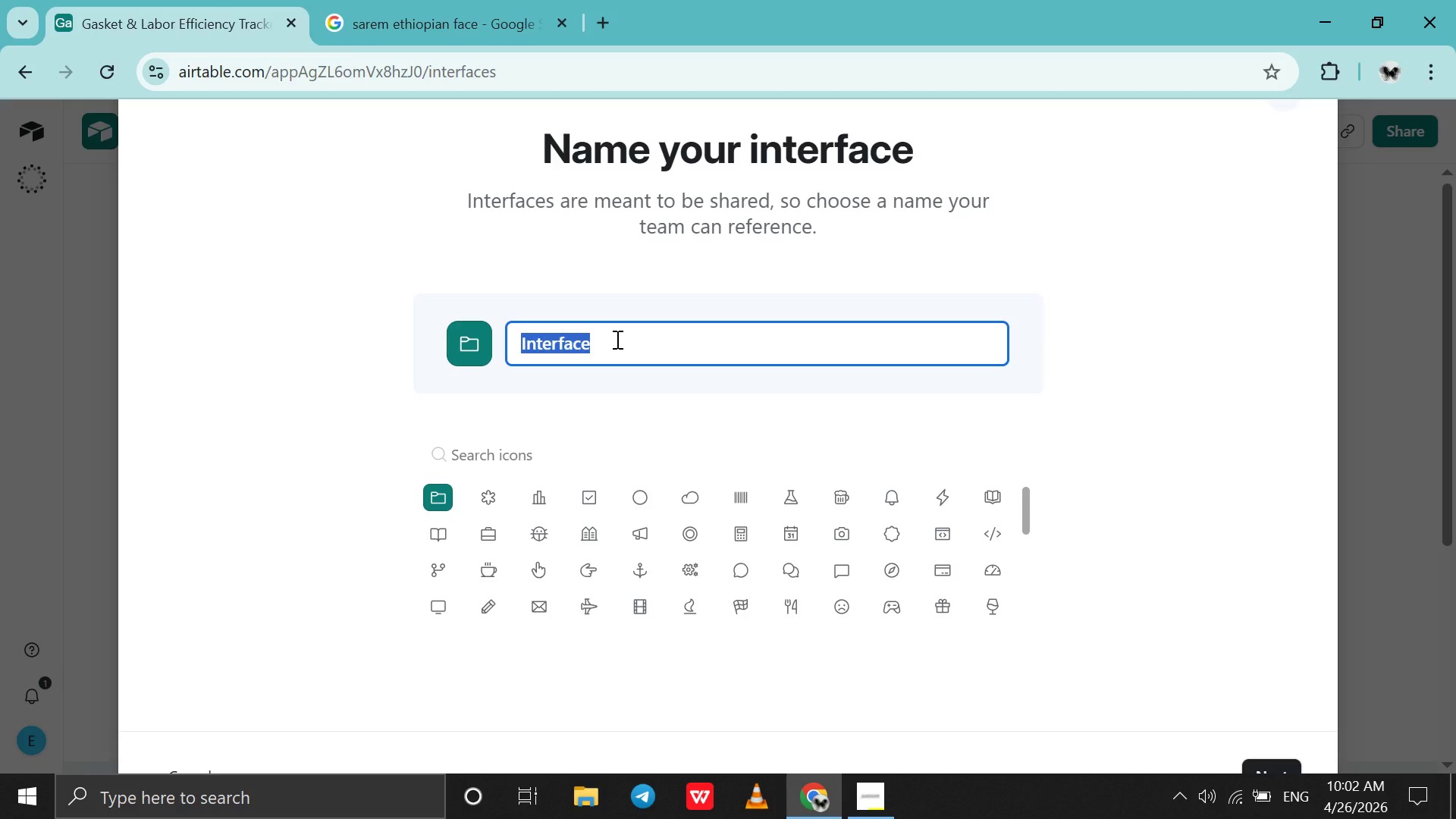 
key(Control+V)
 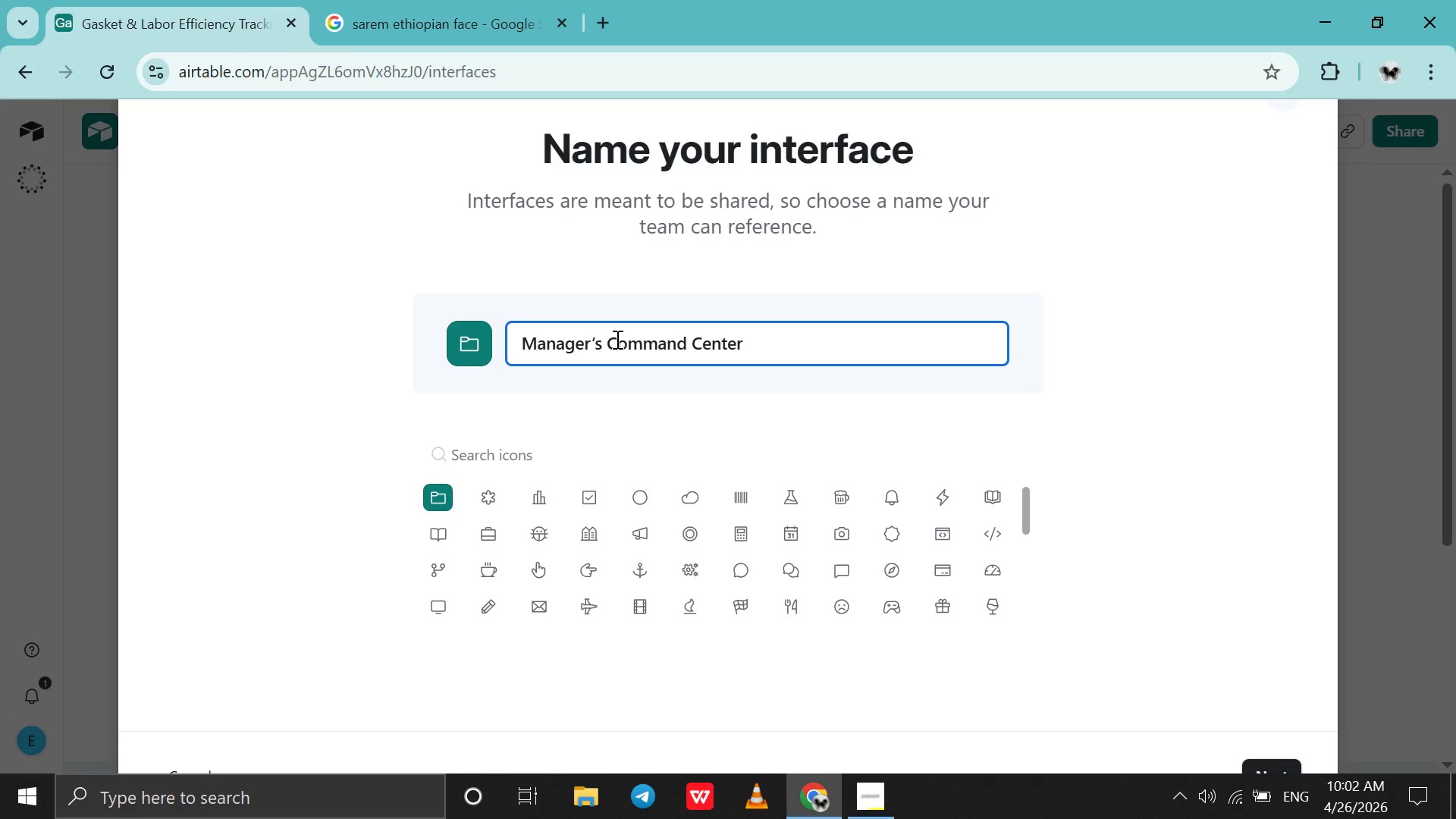 
scroll: coordinate [616, 339], scroll_direction: down, amount: 10.0
 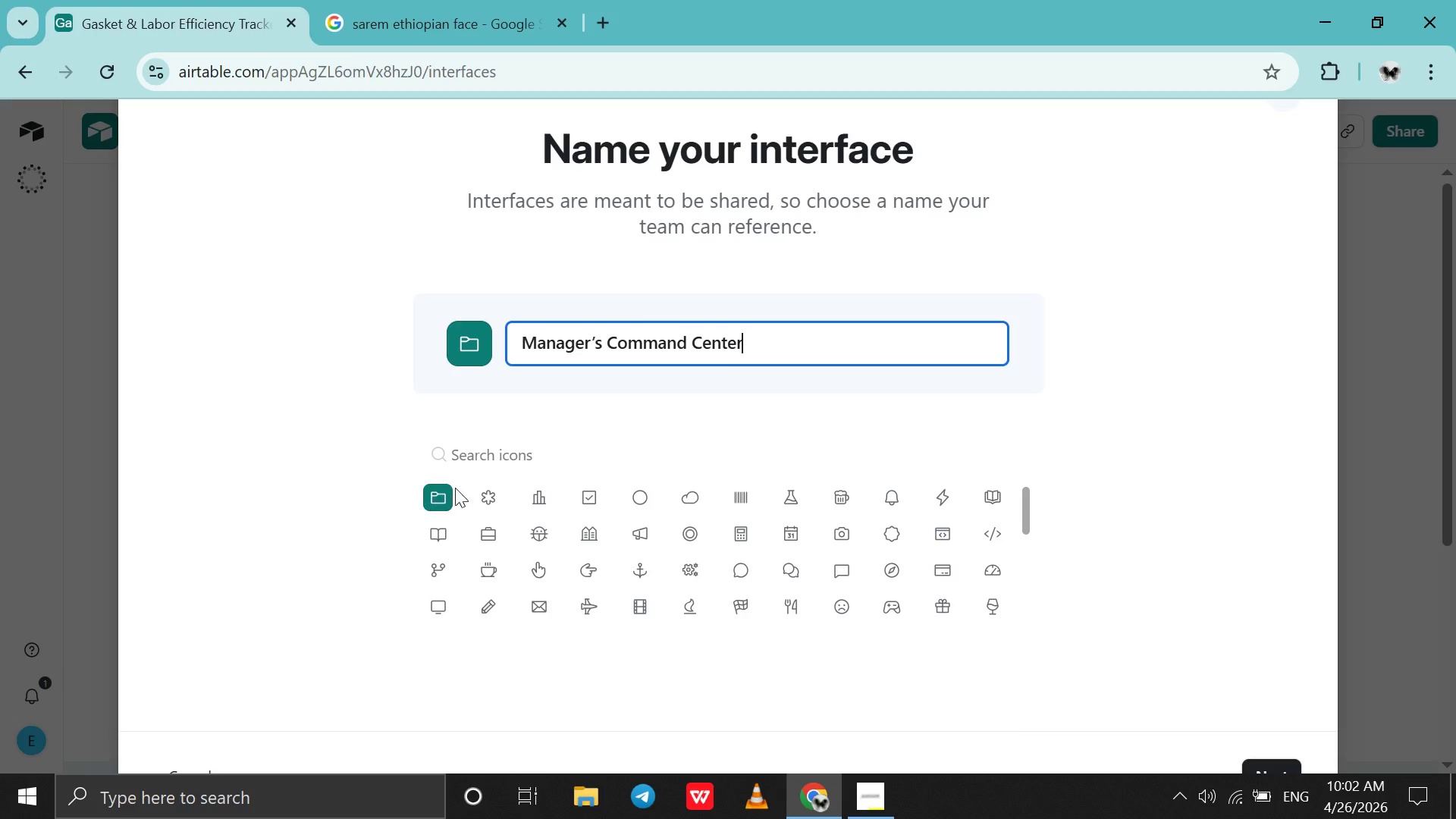 
left_click([465, 489])
 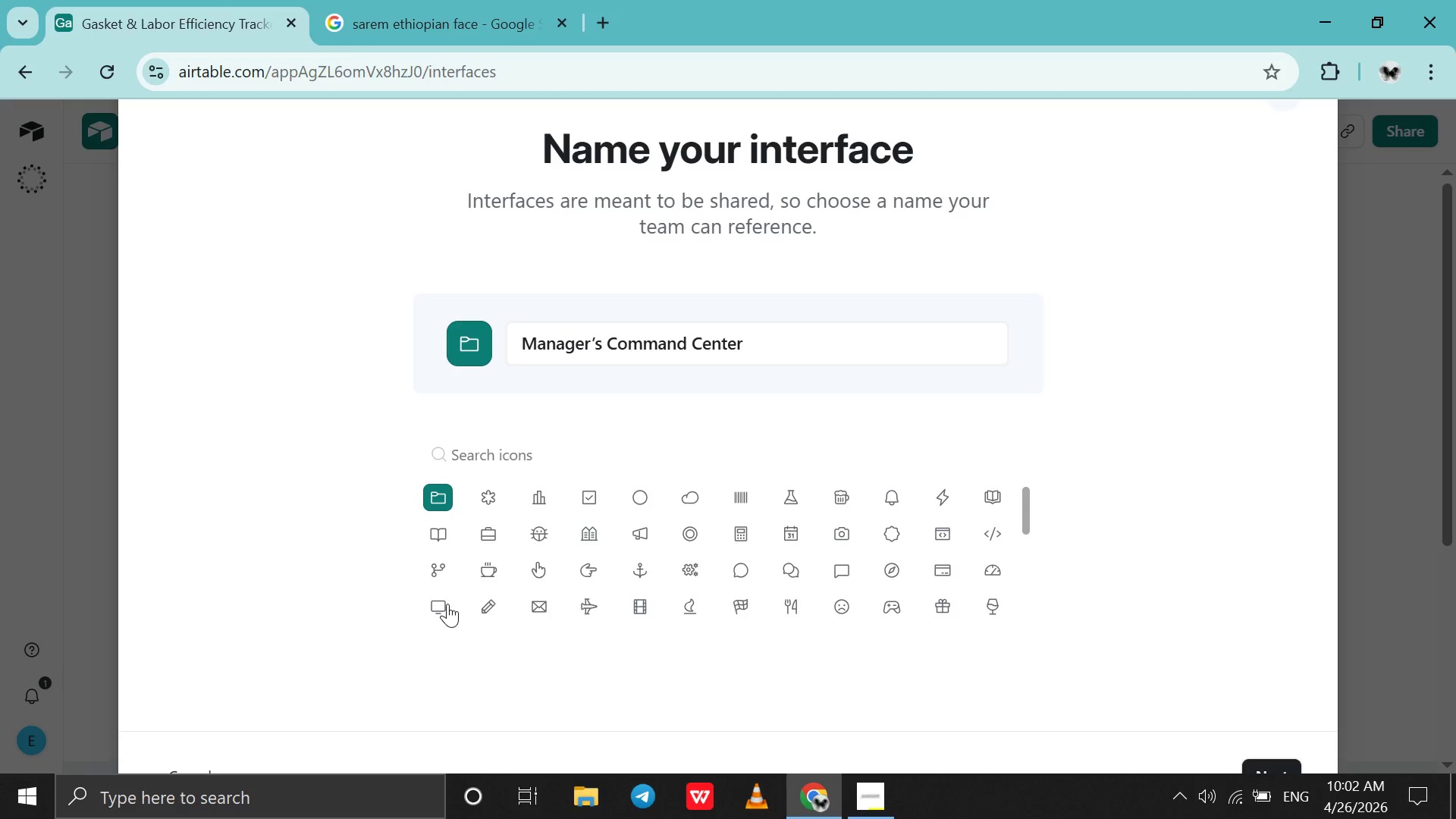 
left_click([447, 604])
 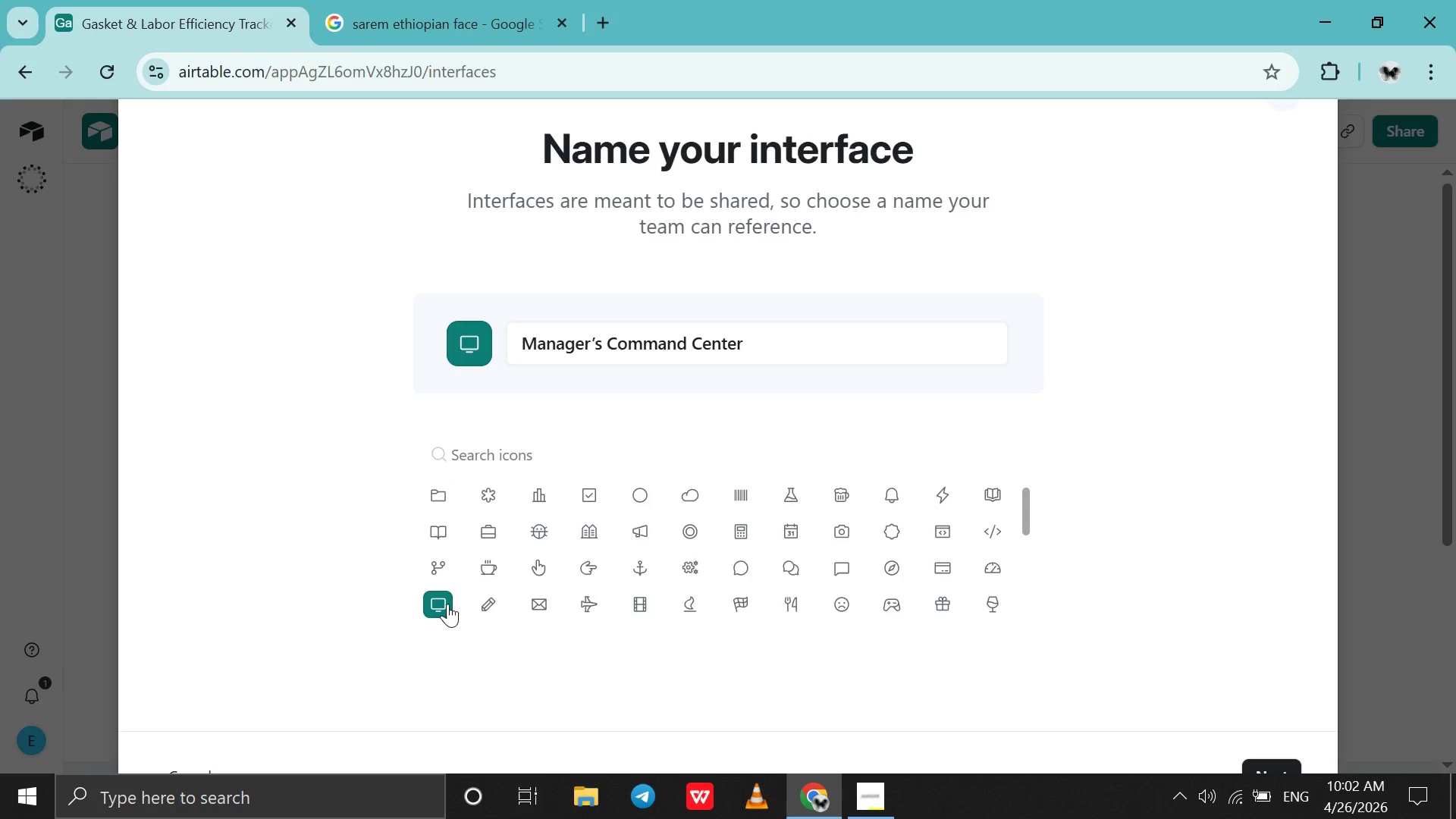 
scroll: coordinate [447, 604], scroll_direction: down, amount: 34.0
 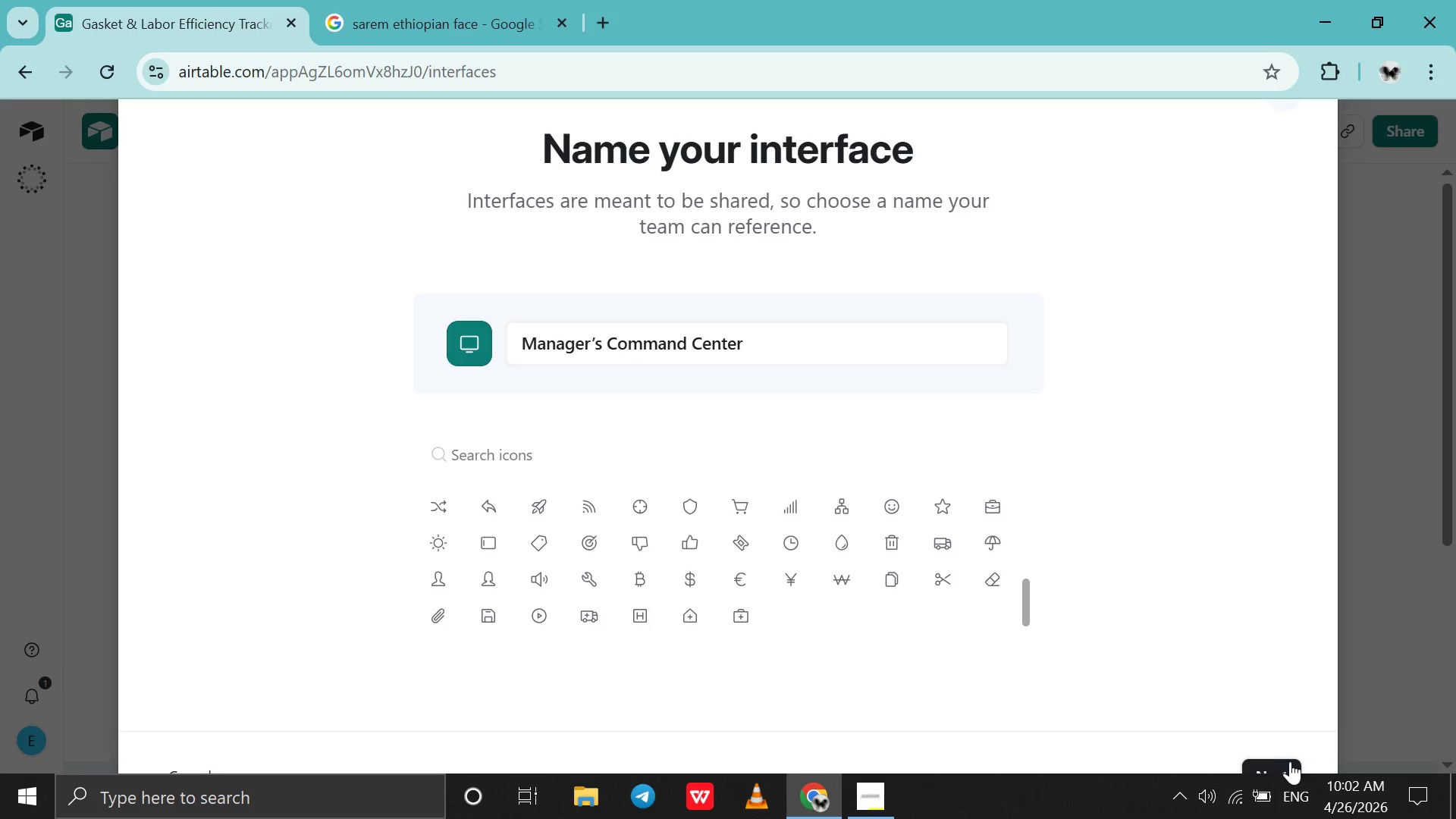 
left_click([1285, 764])
 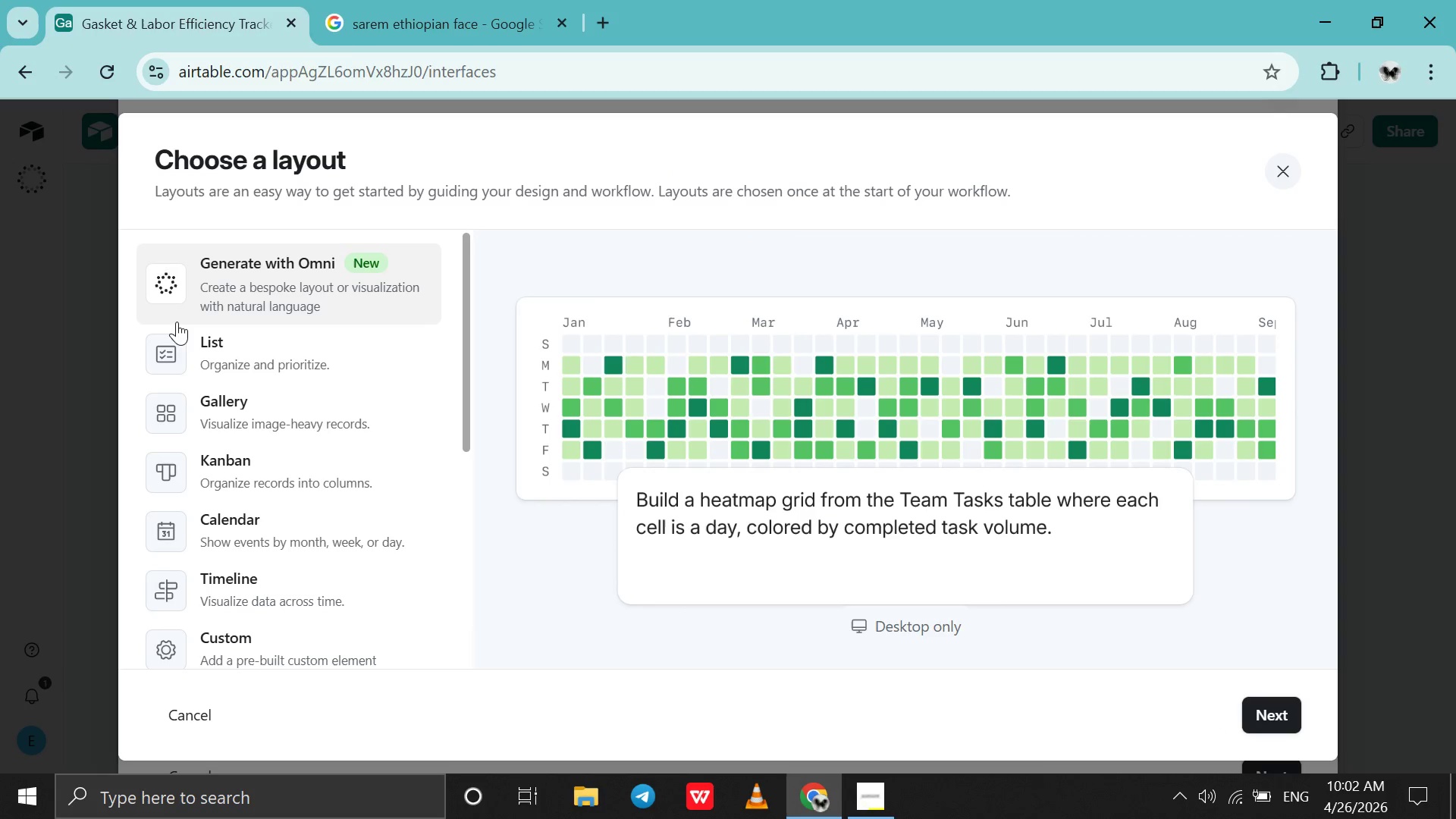 
scroll: coordinate [177, 322], scroll_direction: down, amount: 9.0
 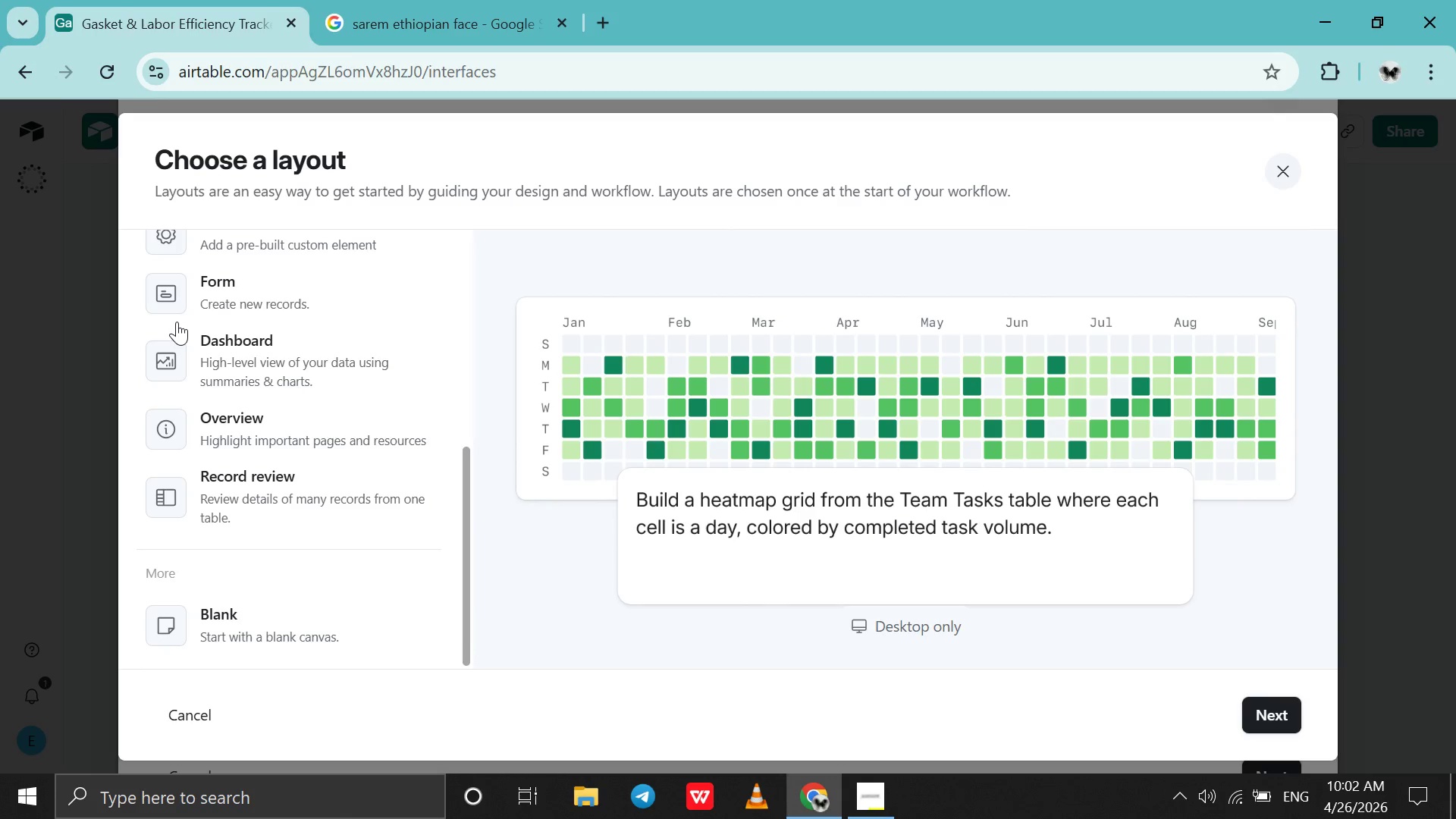 
left_click([217, 375])
 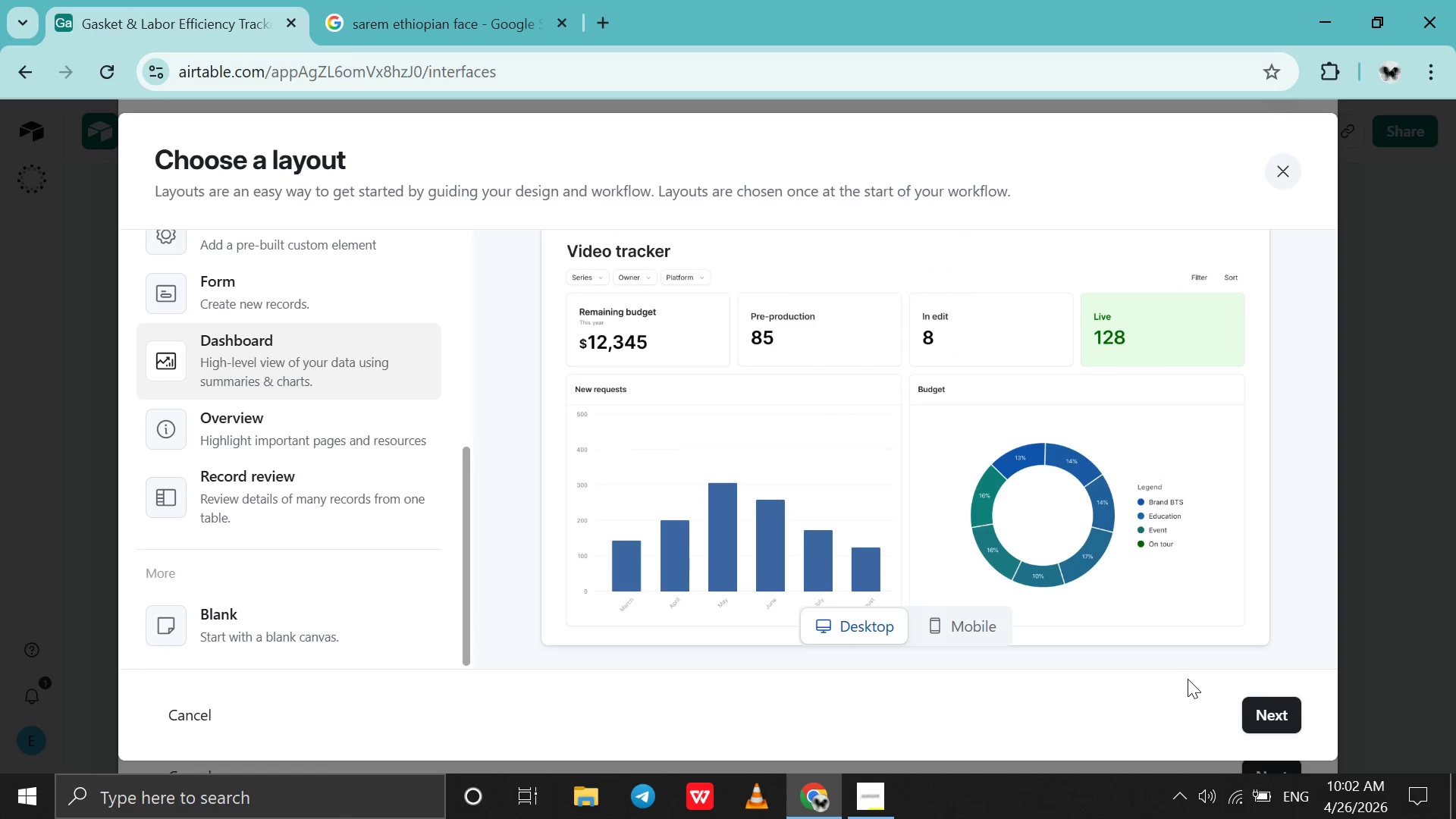 
wait(5.02)
 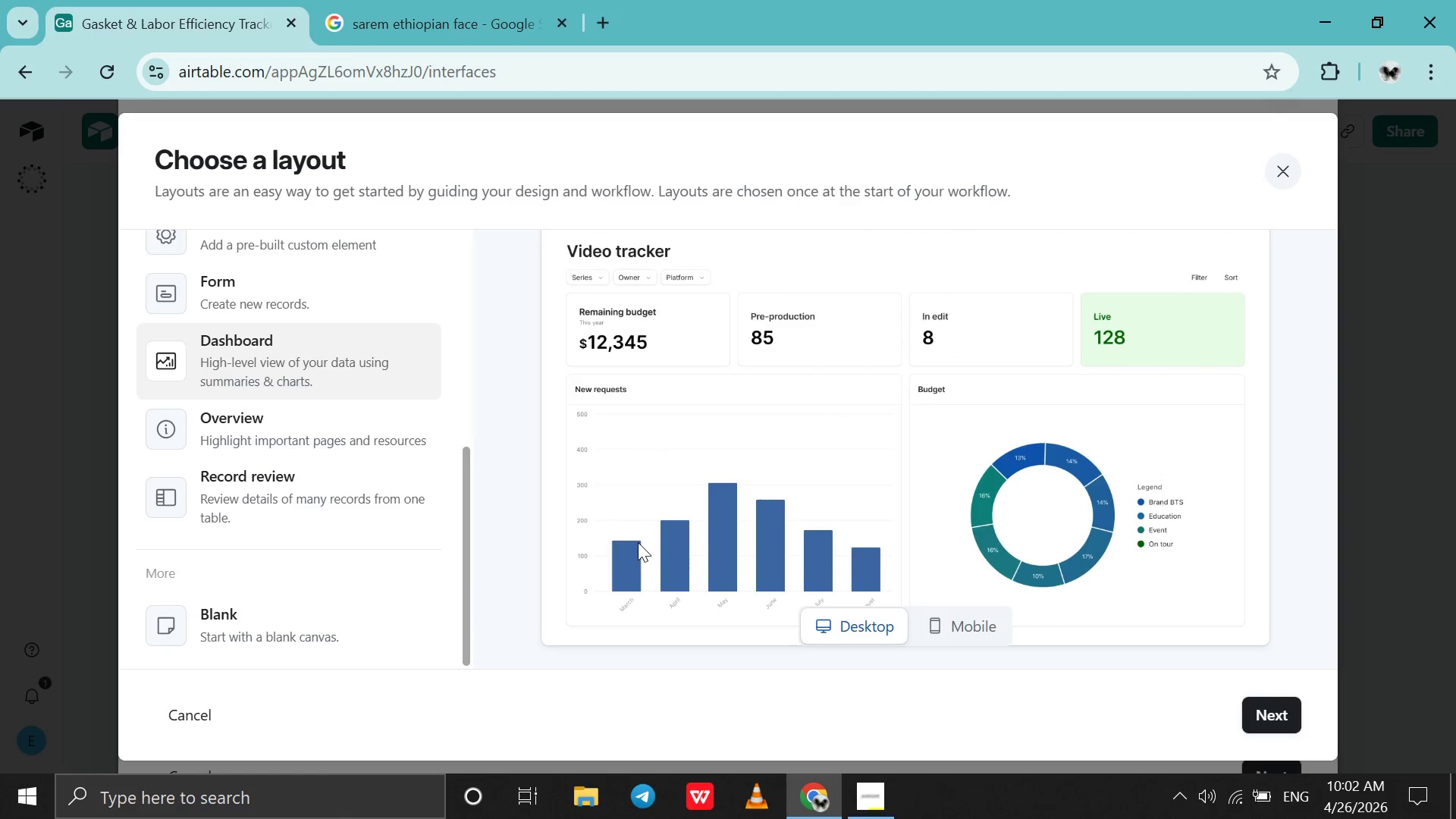 
left_click([1268, 716])
 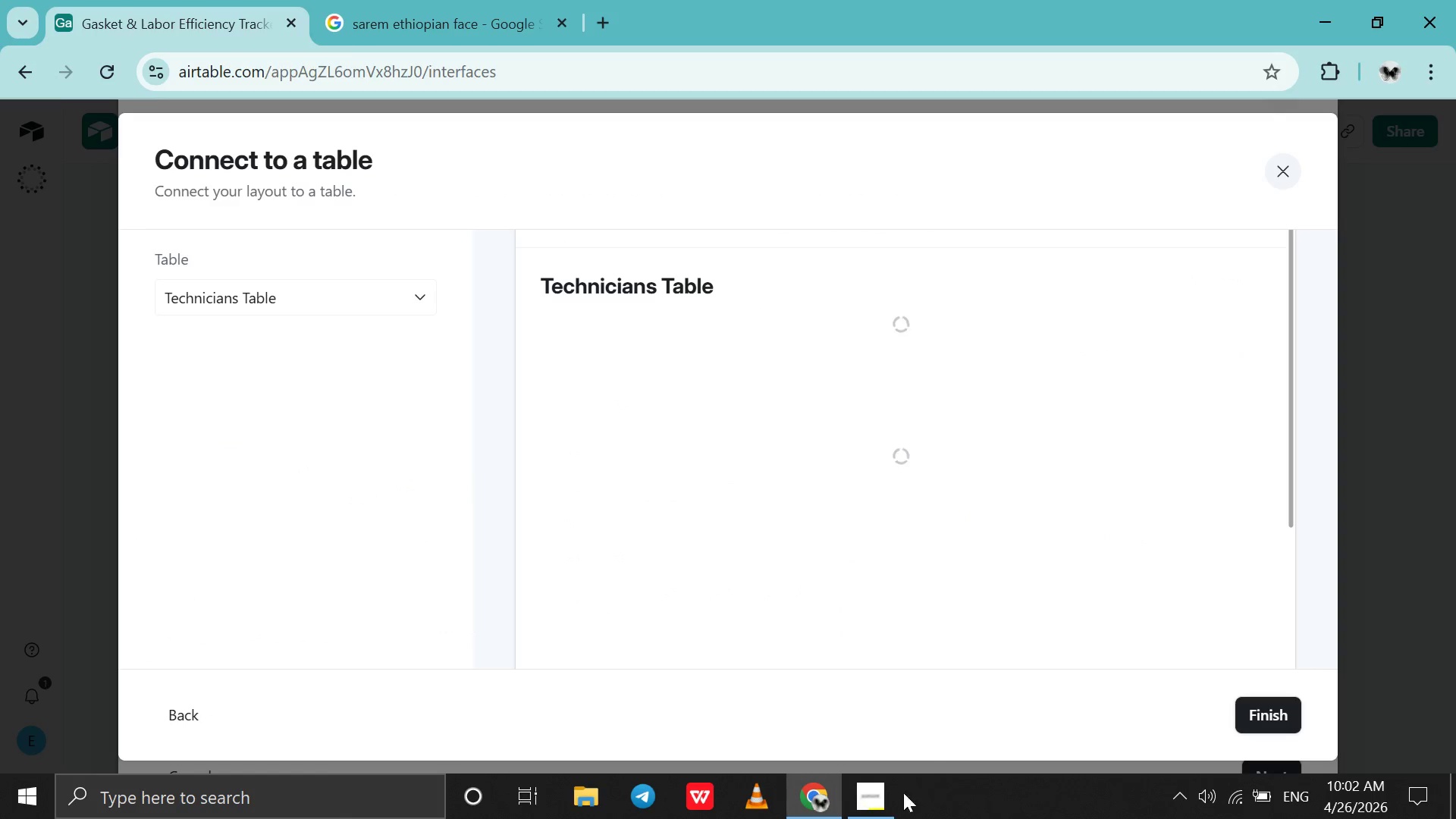 
left_click([892, 802])